 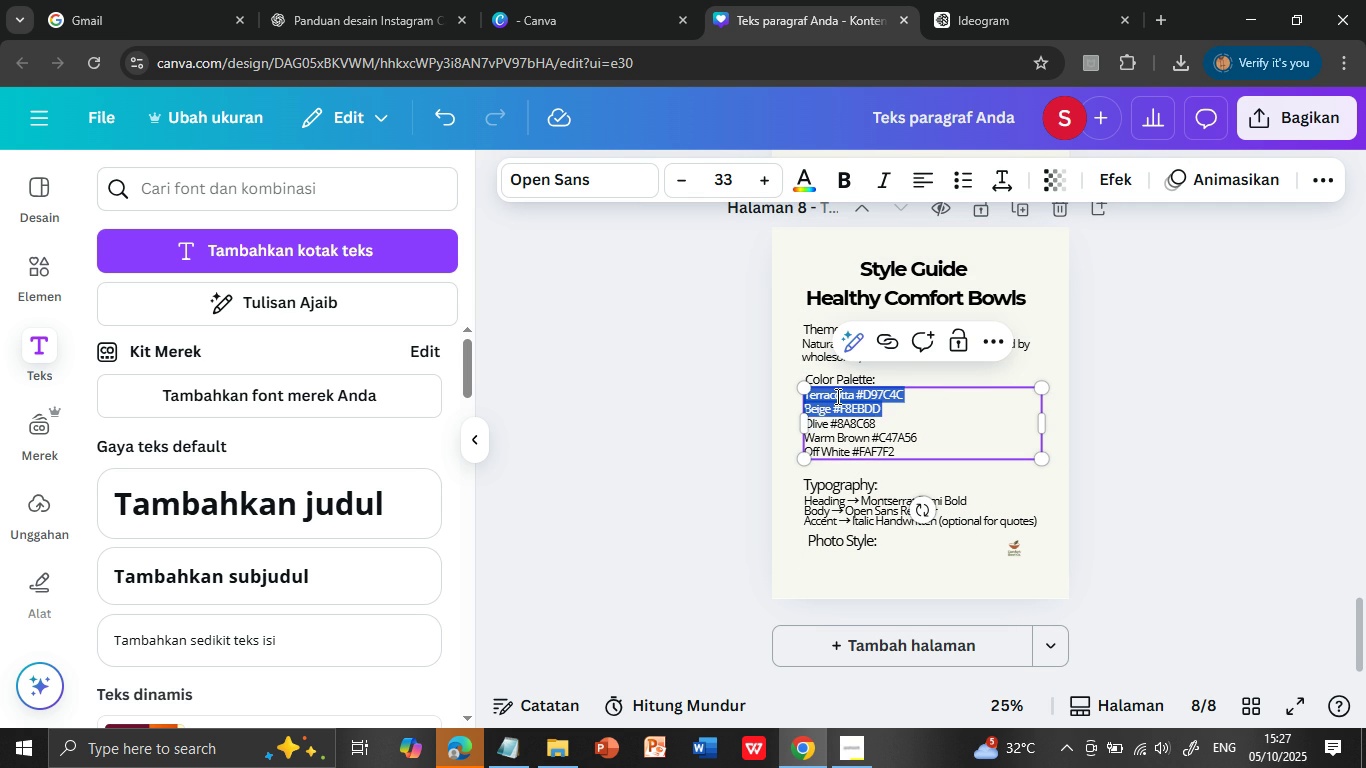 
key(Shift+ArrowDown)
 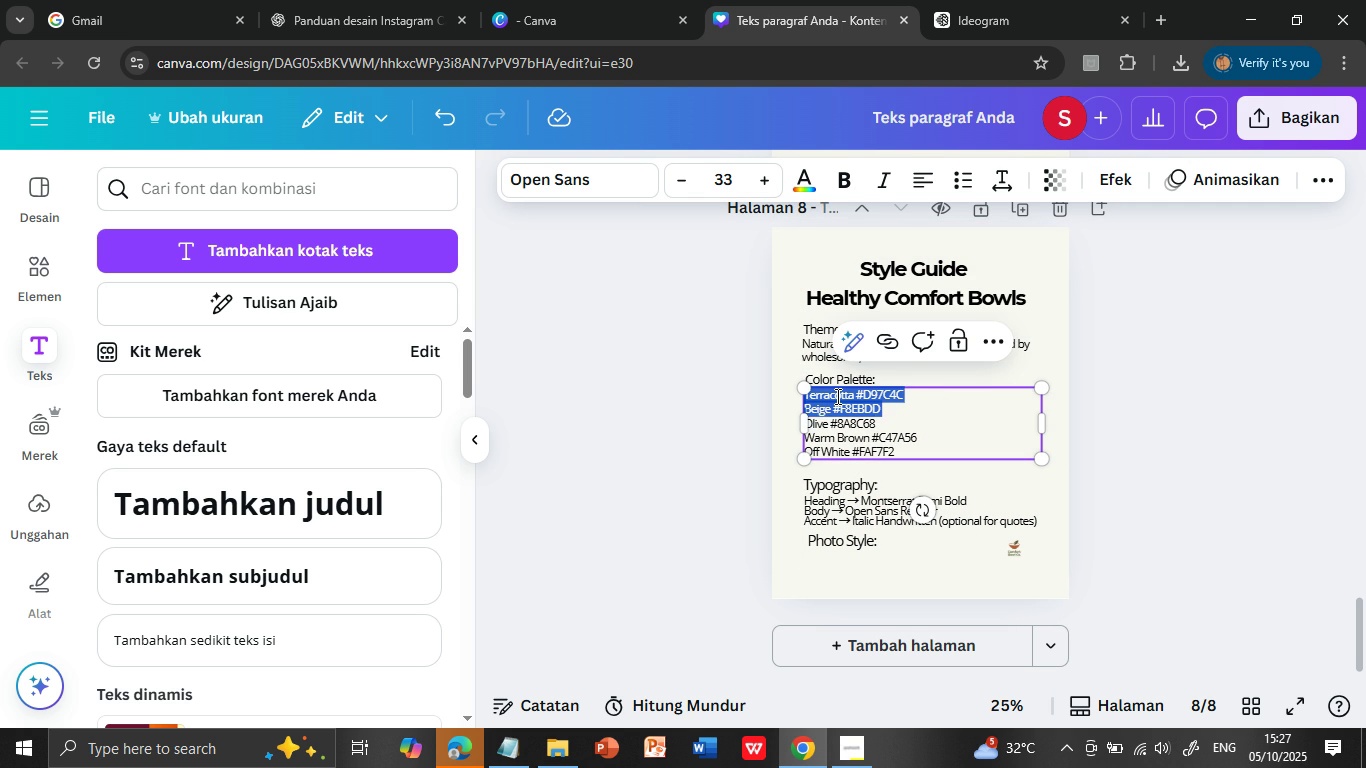 
key(Shift+ArrowDown)
 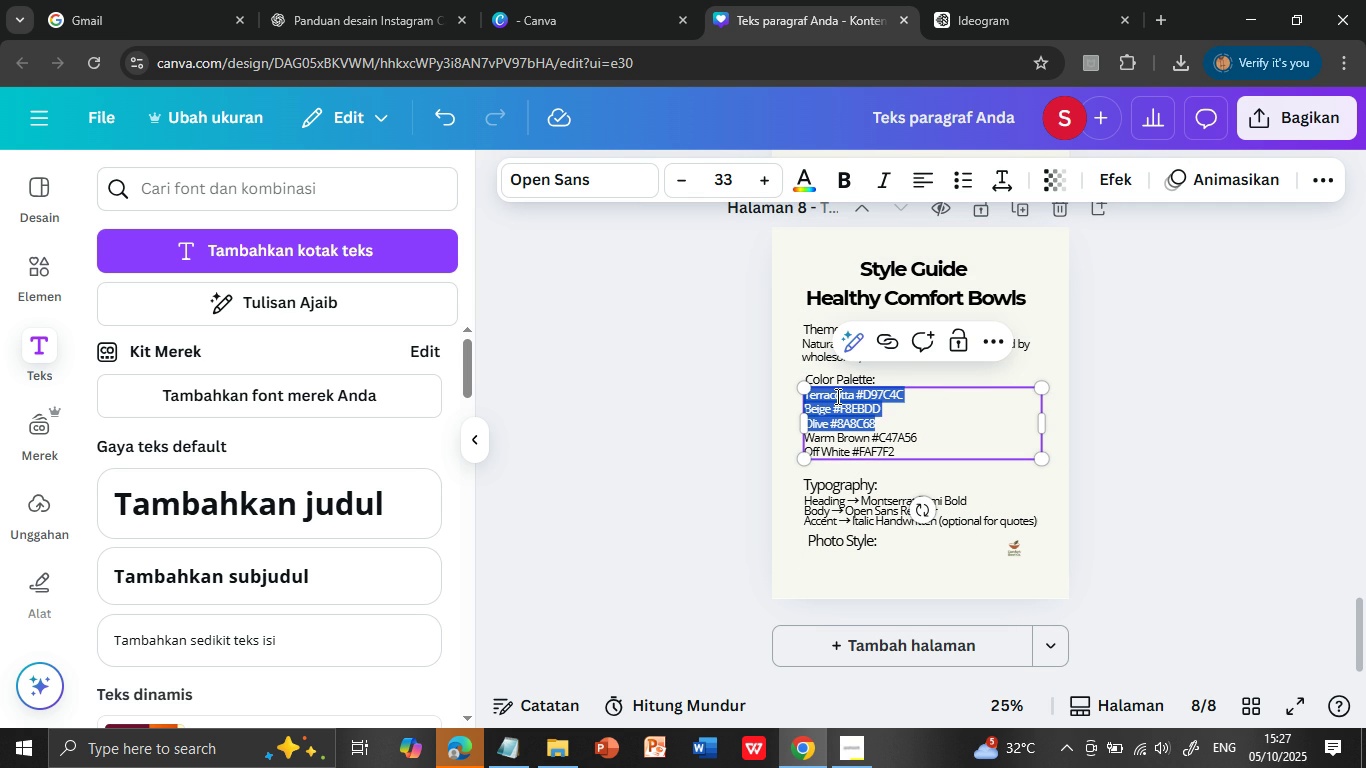 
key(Shift+ArrowDown)
 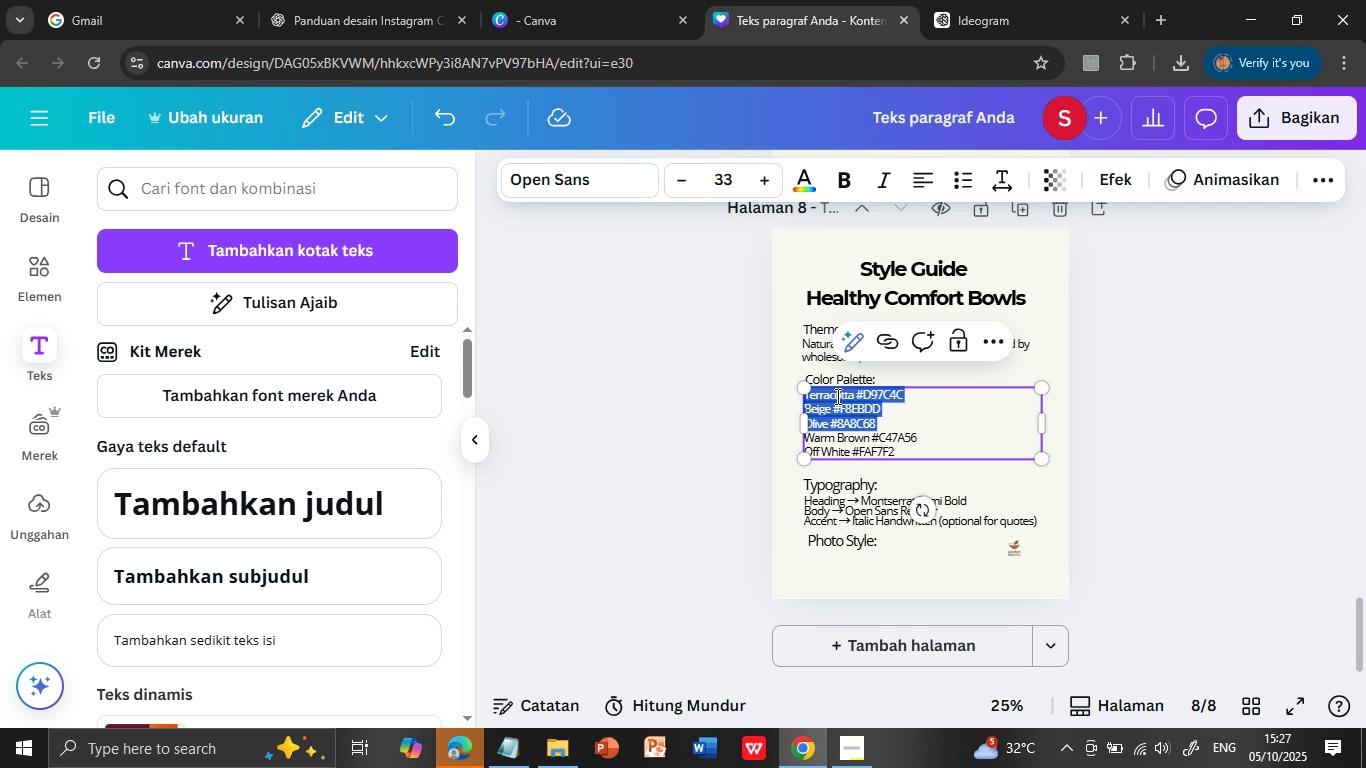 
key(Shift+ArrowDown)
 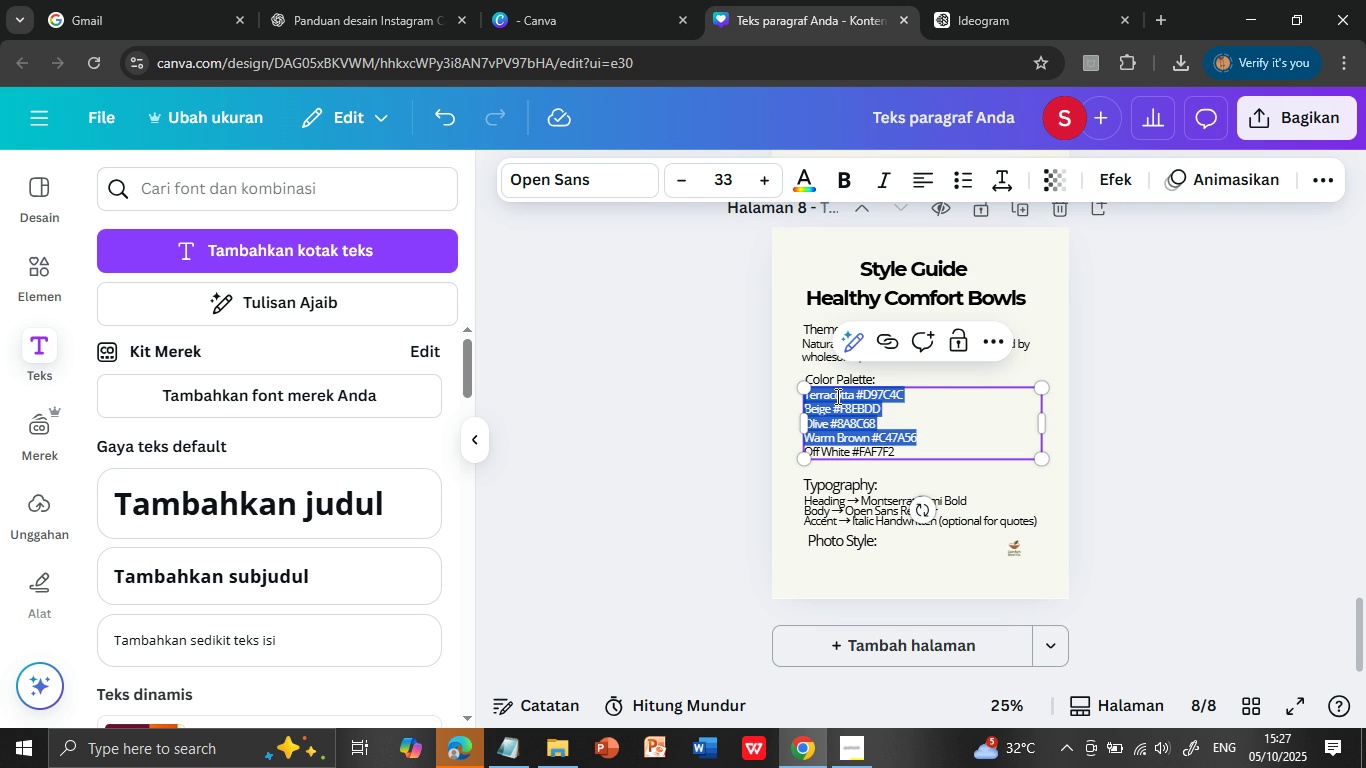 
key(Shift+ArrowDown)
 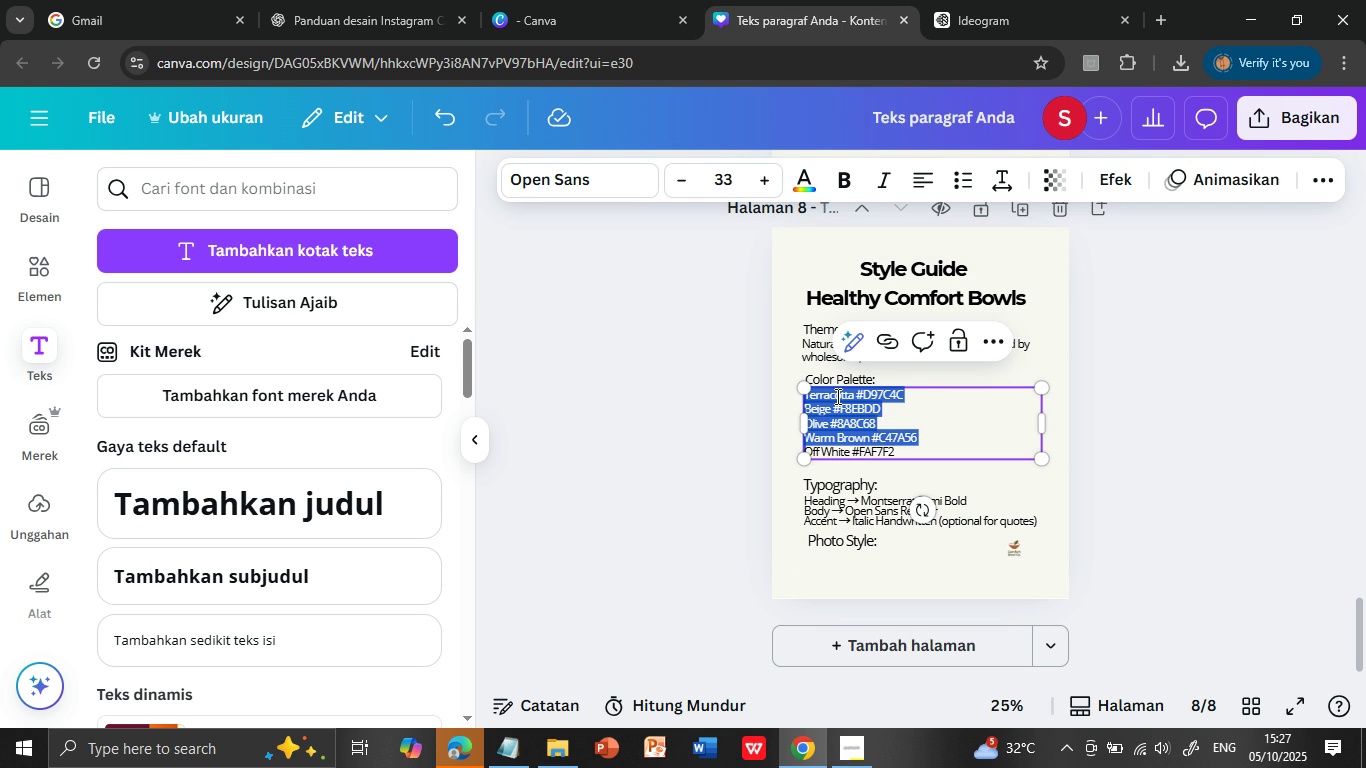 
key(Shift+ArrowDown)
 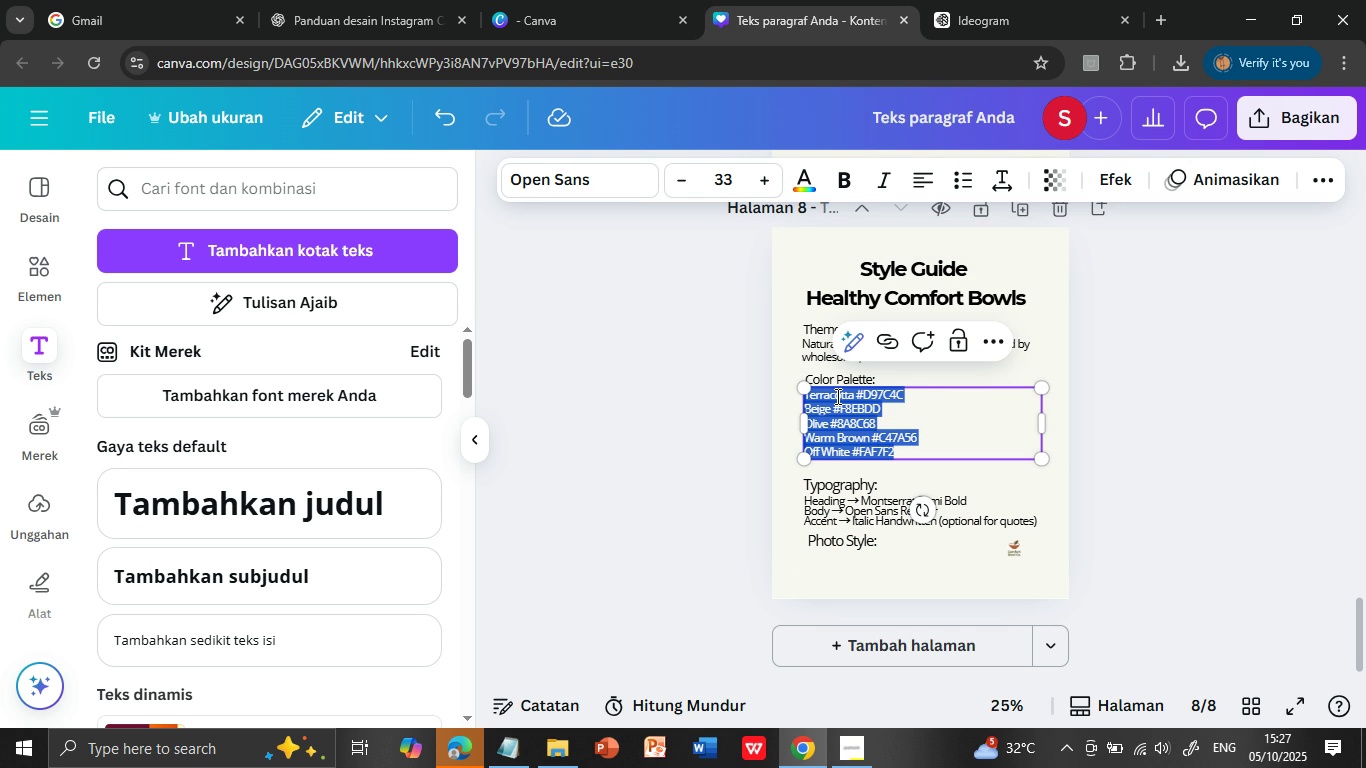 
key(Shift+ArrowDown)
 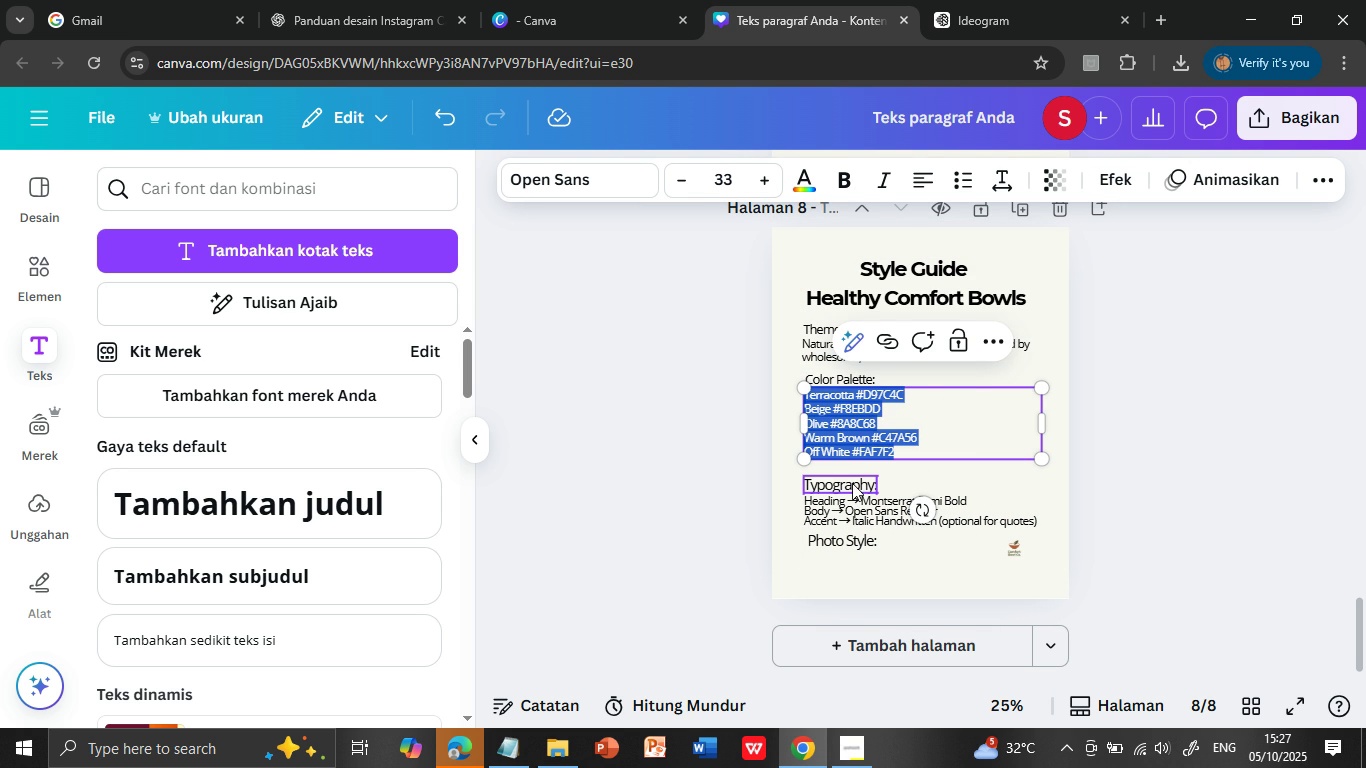 
left_click([850, 481])